 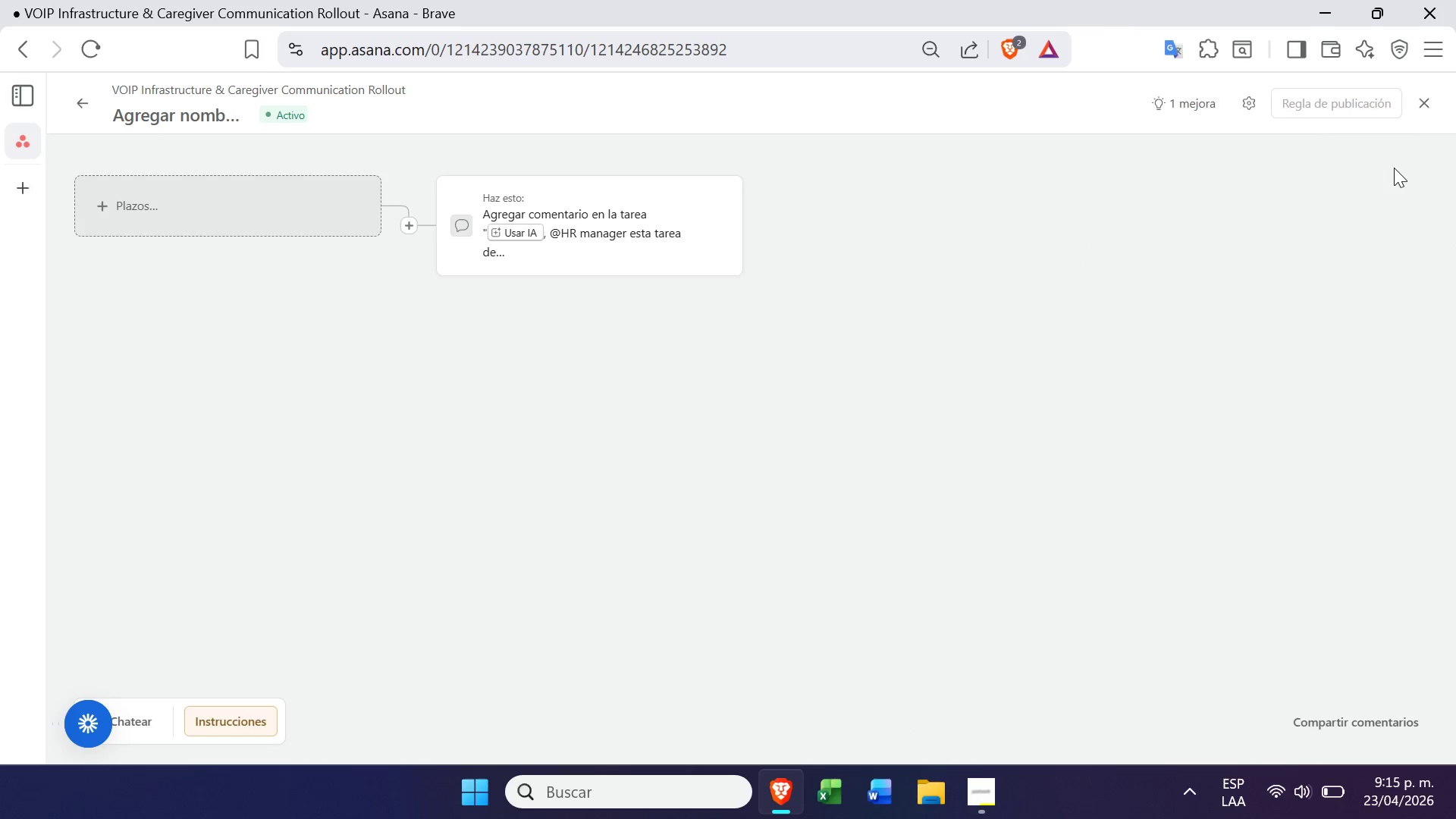 
left_click([191, 214])
 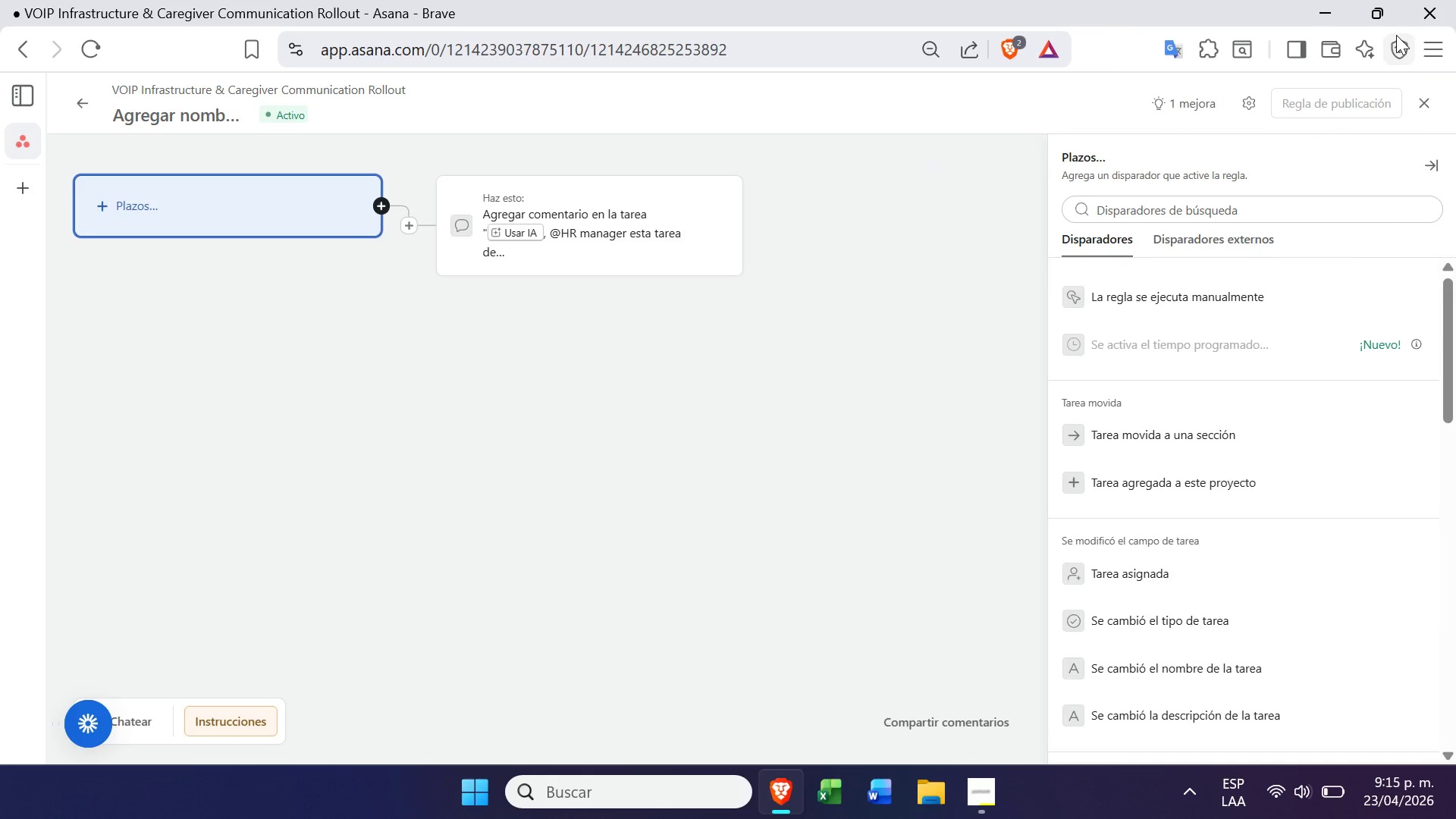 
left_click([1440, 57])
 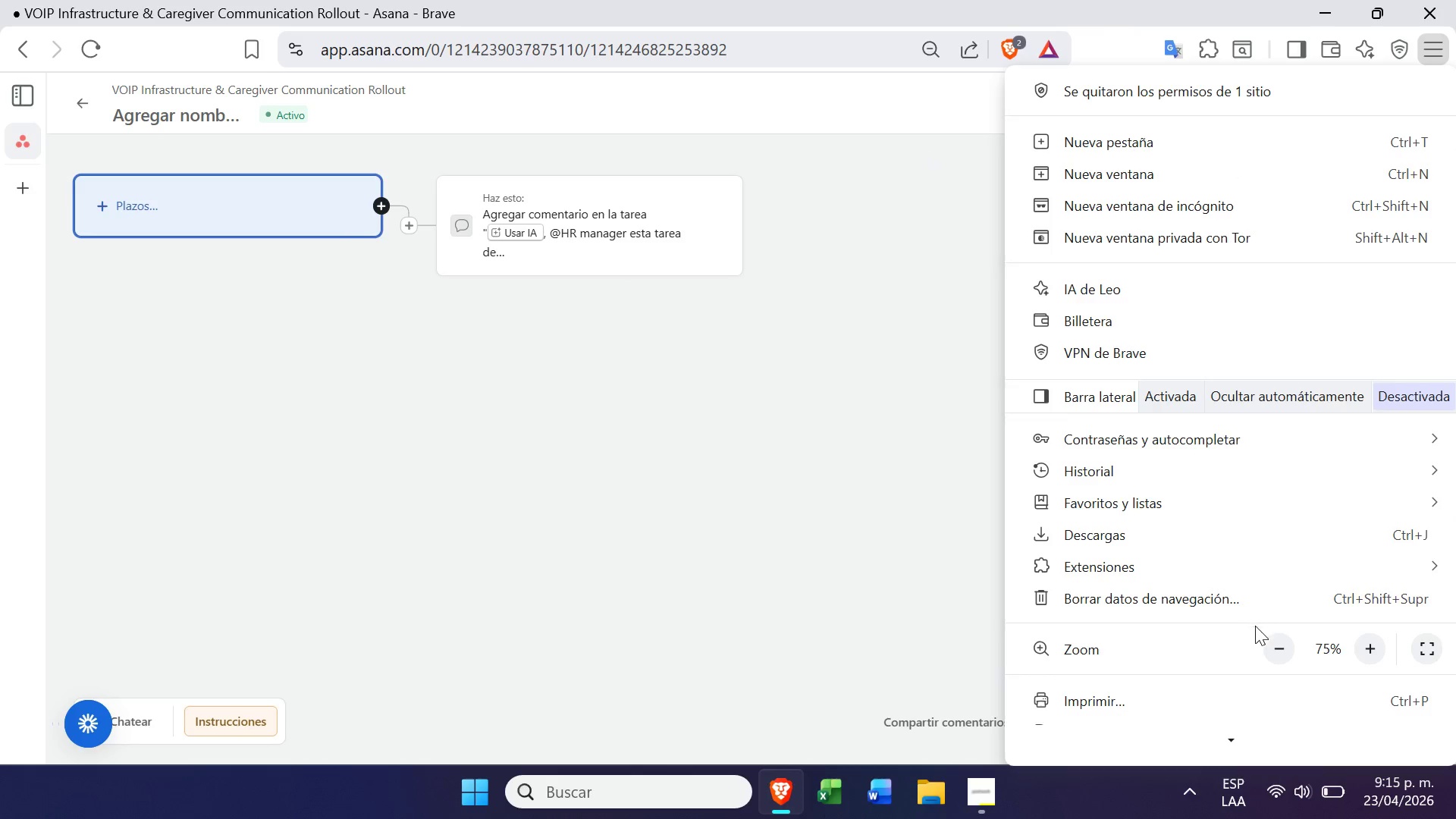 
left_click([1285, 652])
 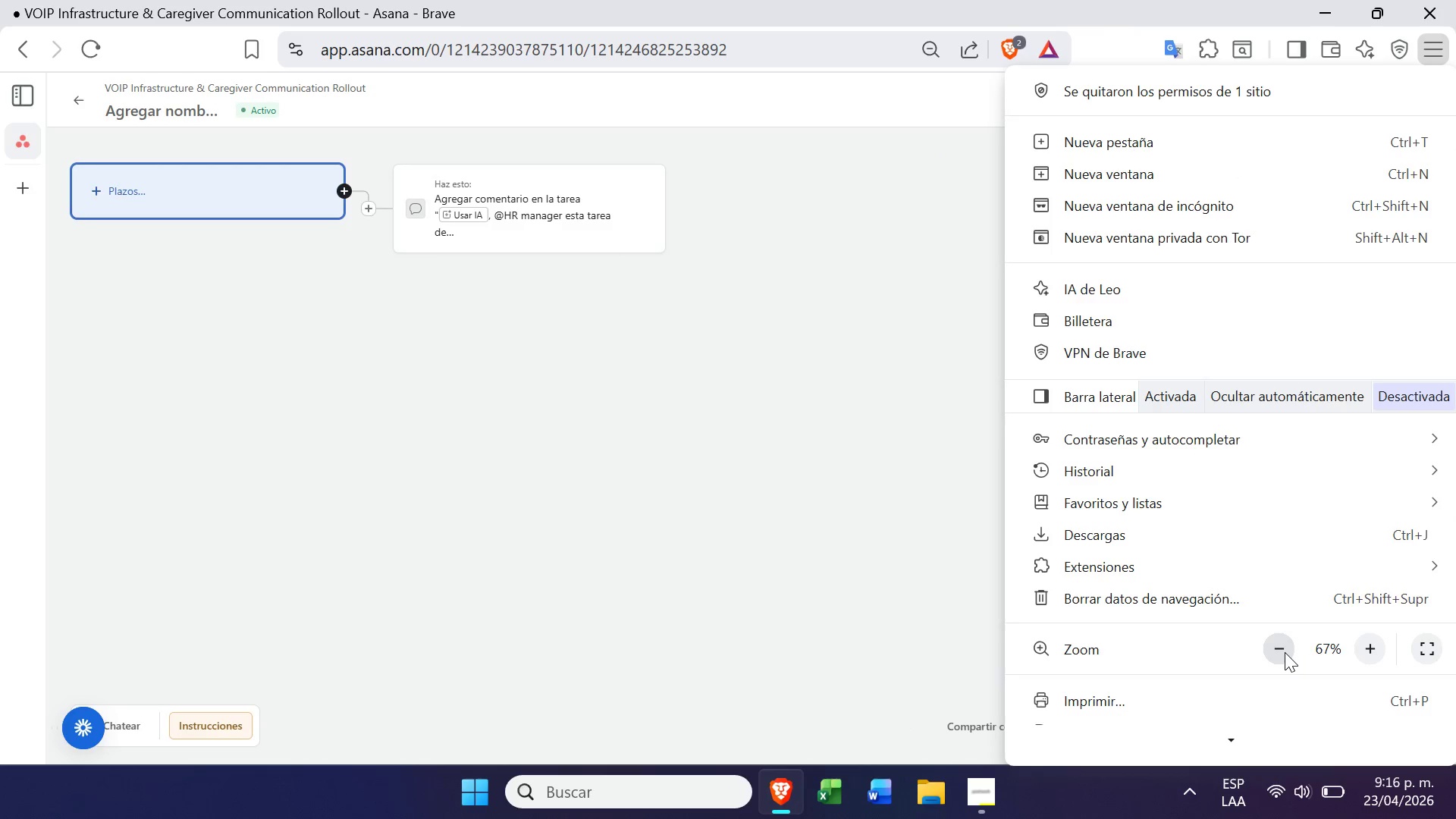 
left_click([1285, 652])
 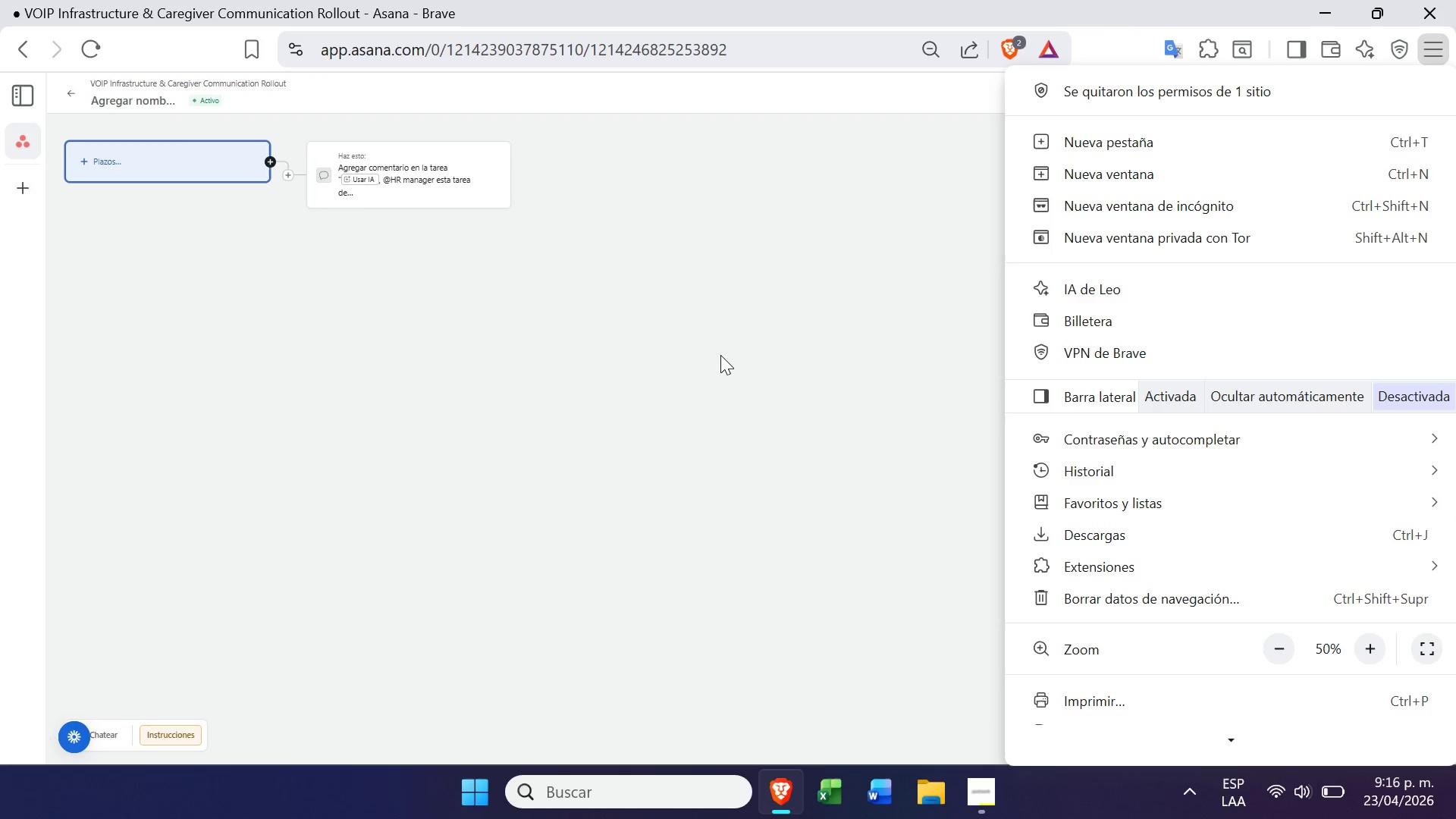 
left_click([721, 365])
 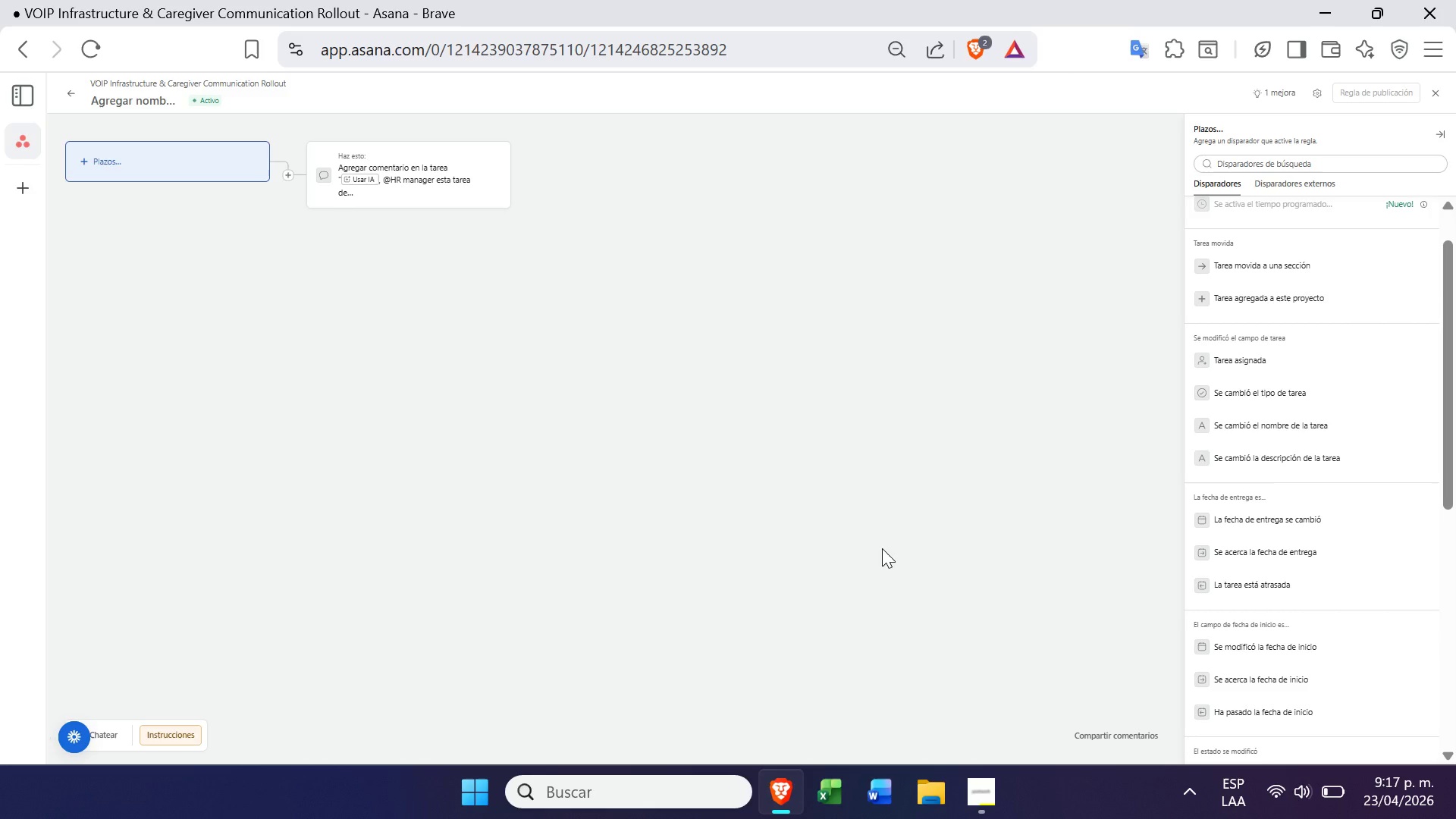 
wait(82.88)
 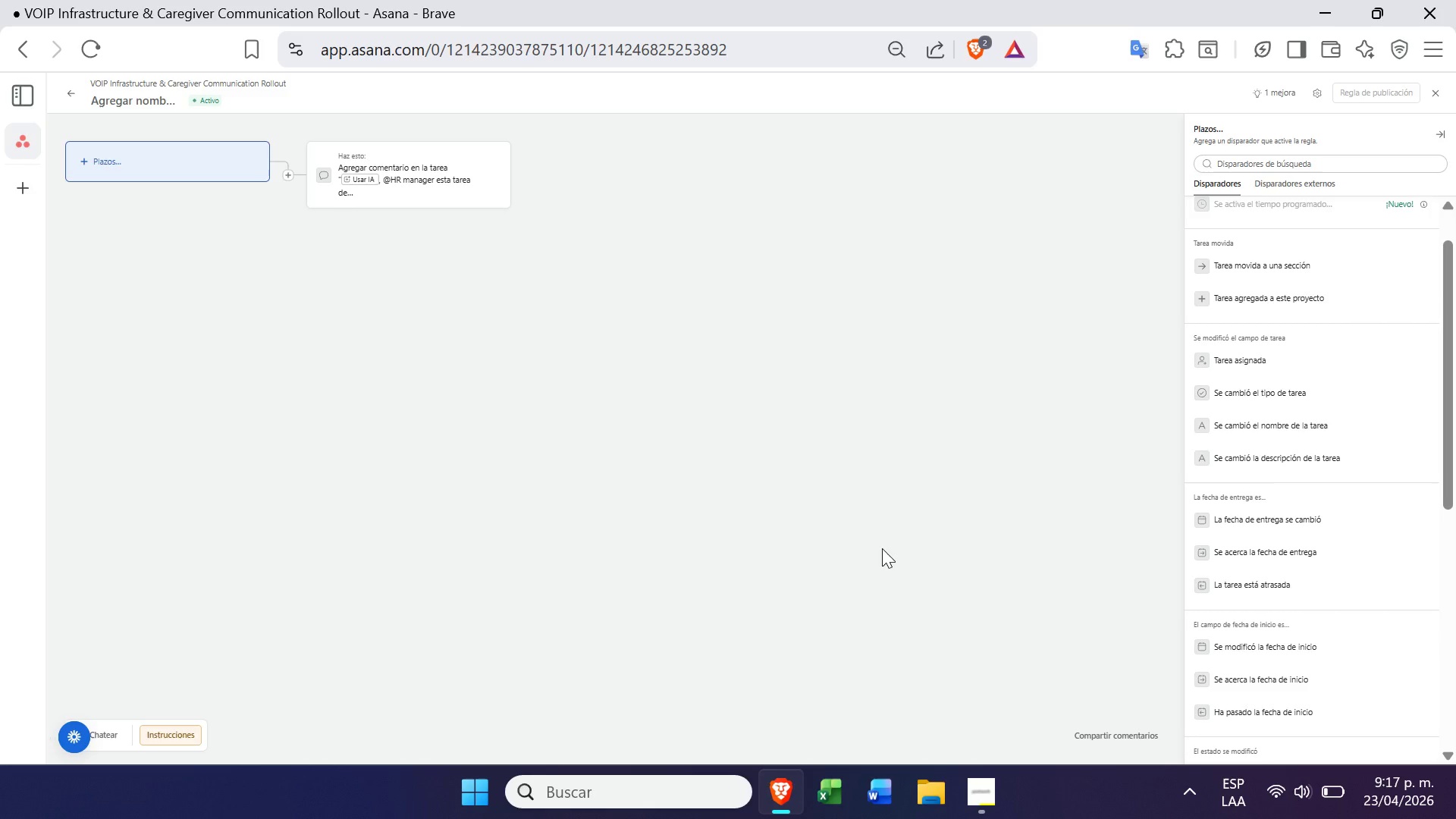 
left_click([965, 805])